 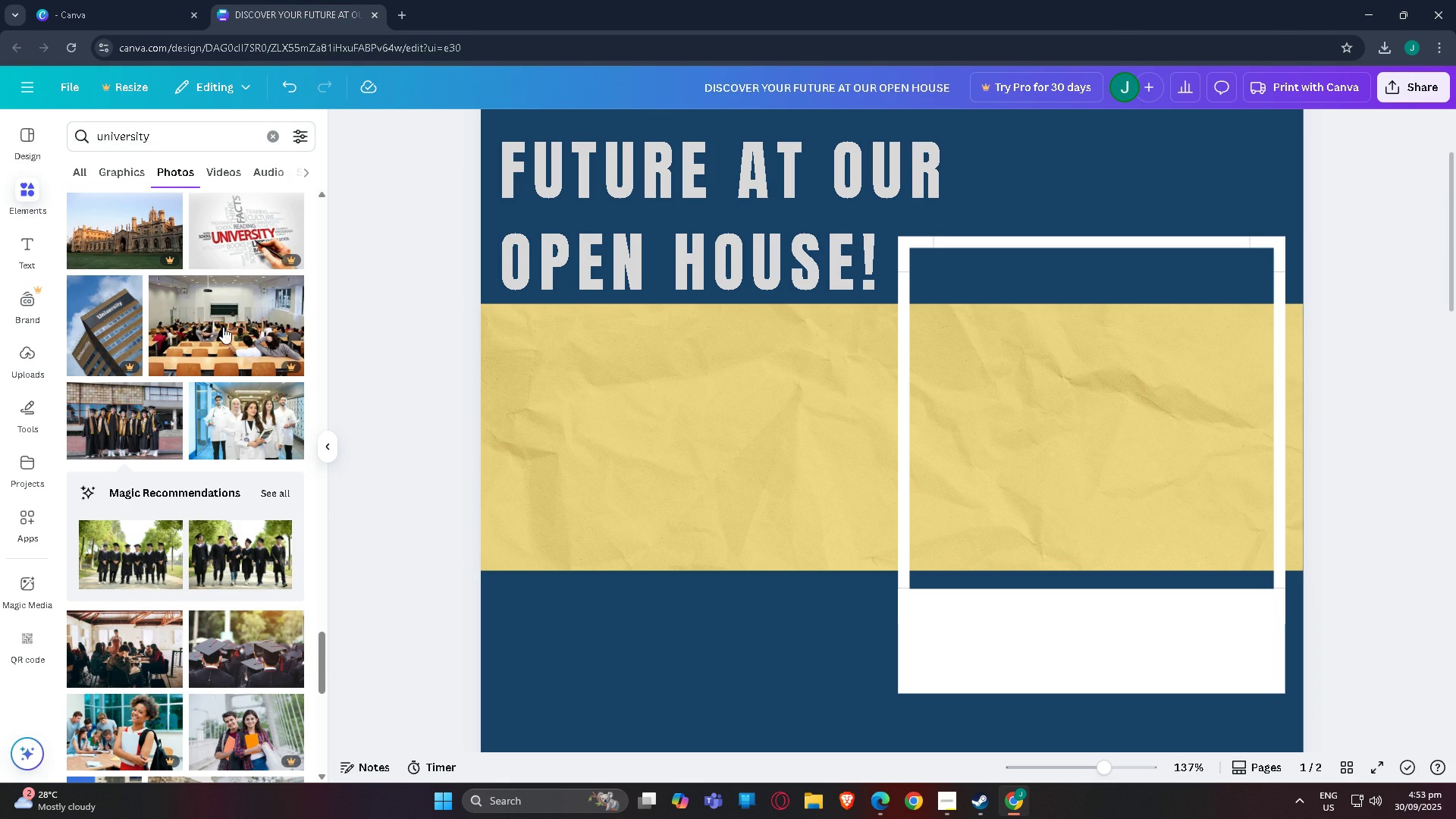 
scroll: coordinate [230, 340], scroll_direction: down, amount: 4.0
 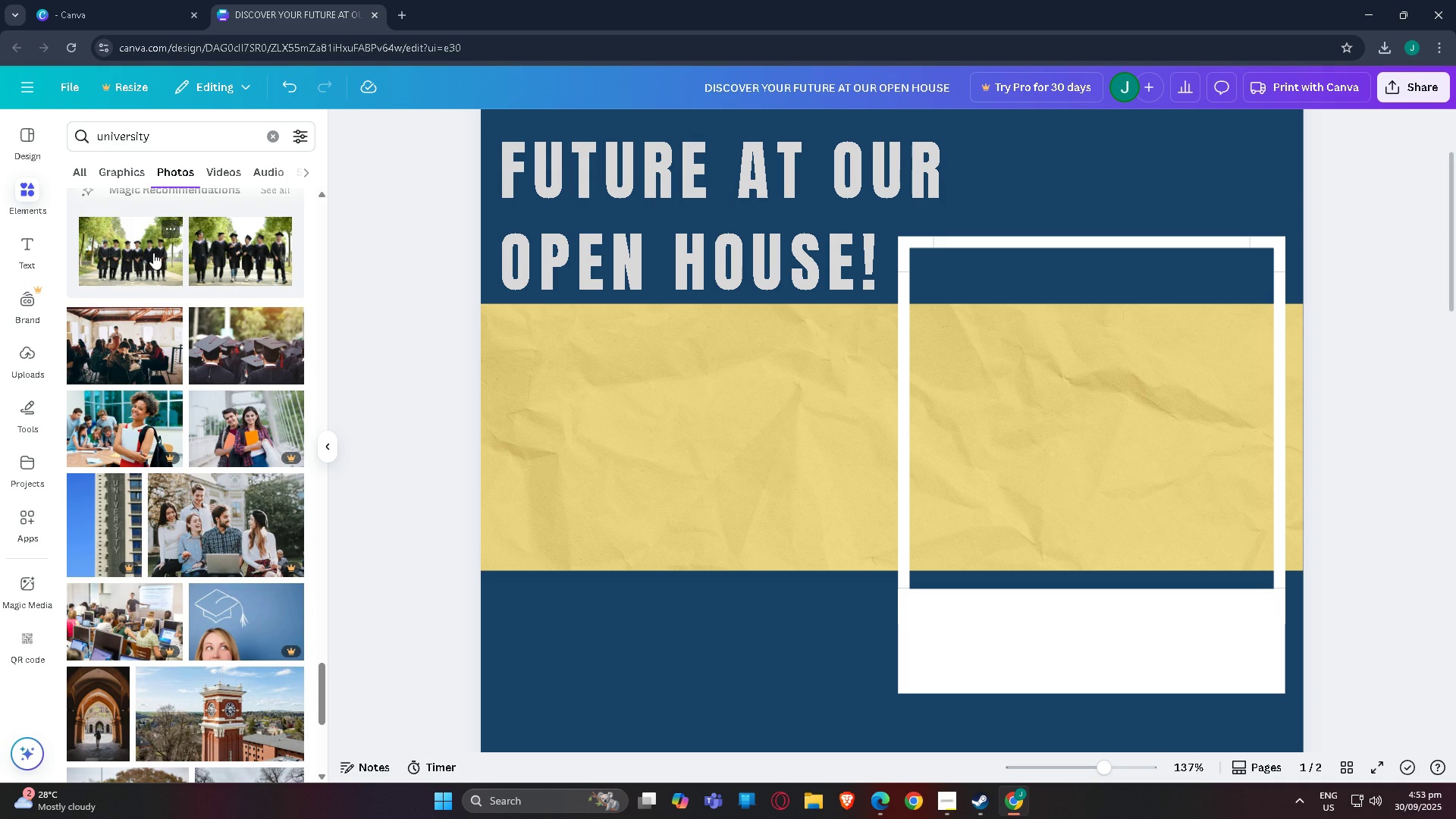 
scroll: coordinate [190, 231], scroll_direction: up, amount: 2.0
 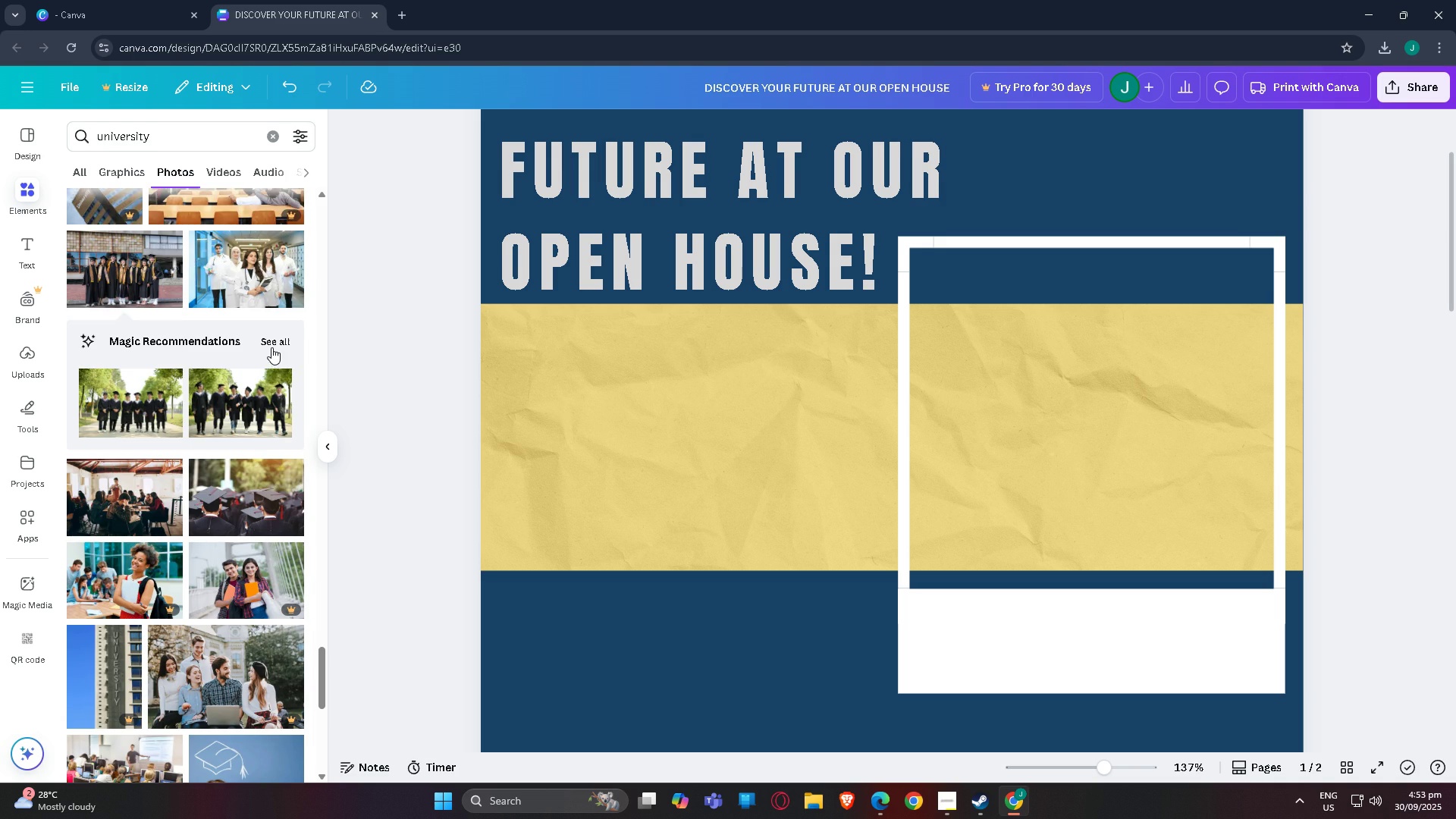 
left_click([271, 347])
 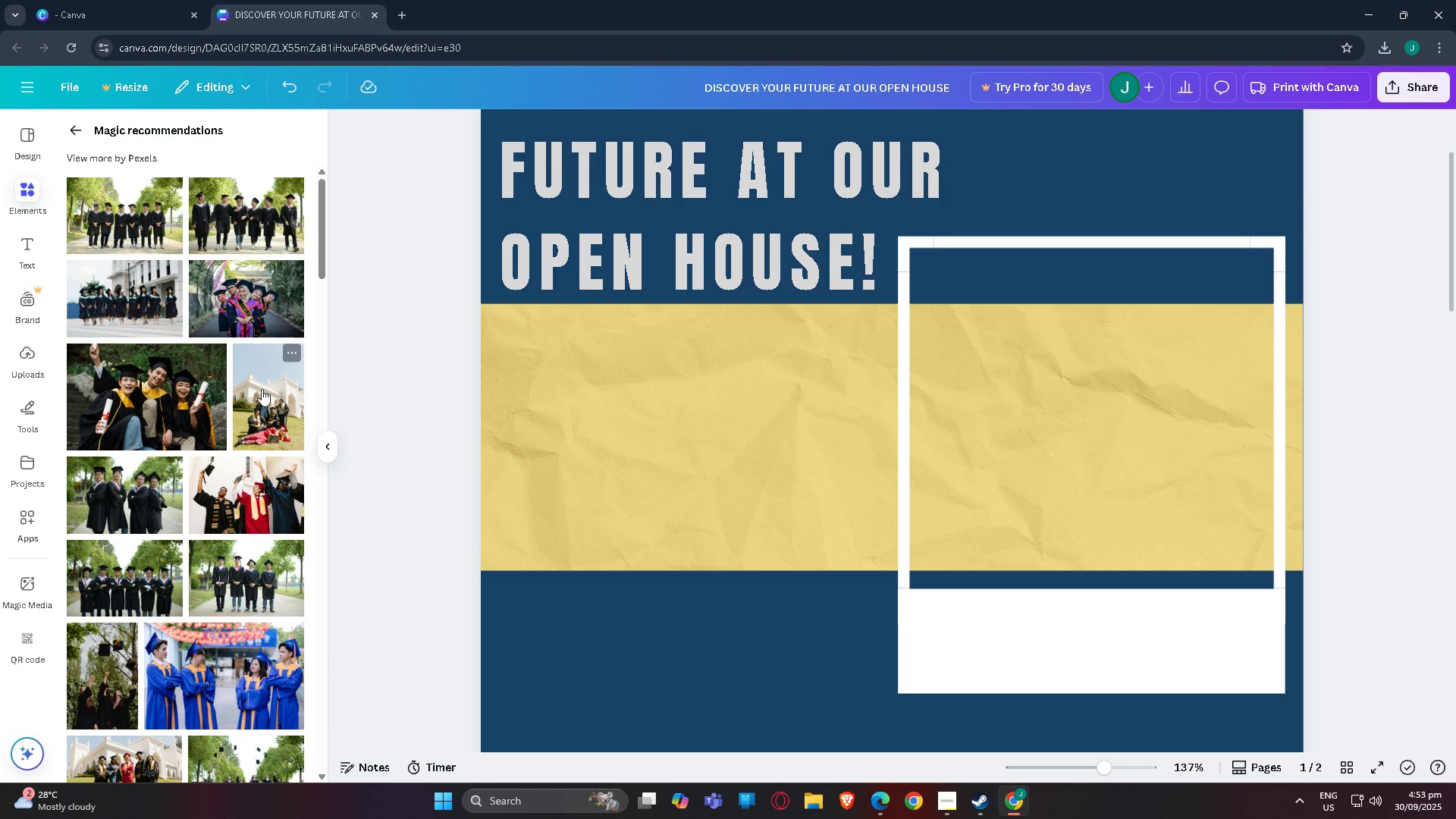 
wait(5.46)
 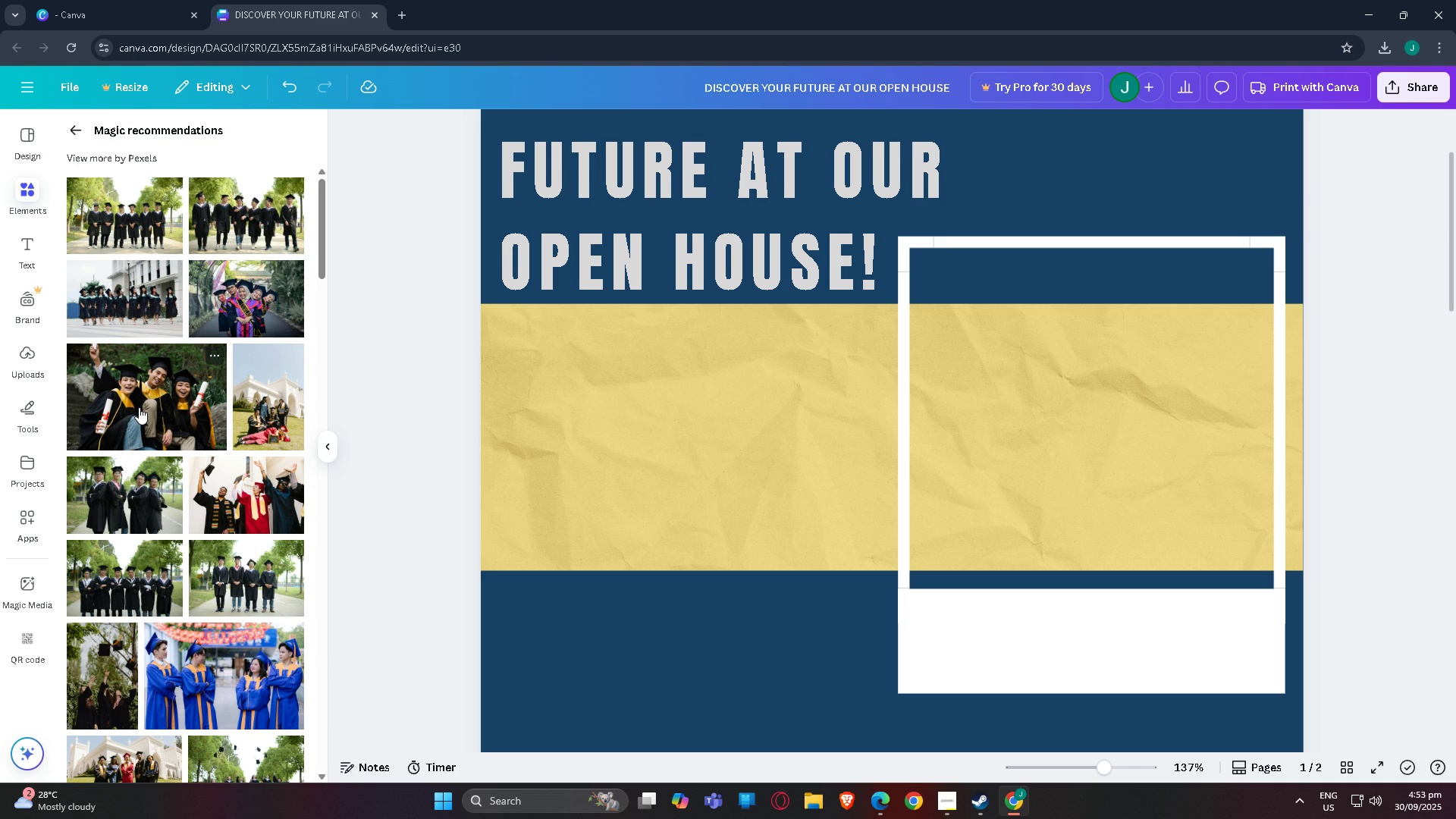 
left_click([262, 389])
 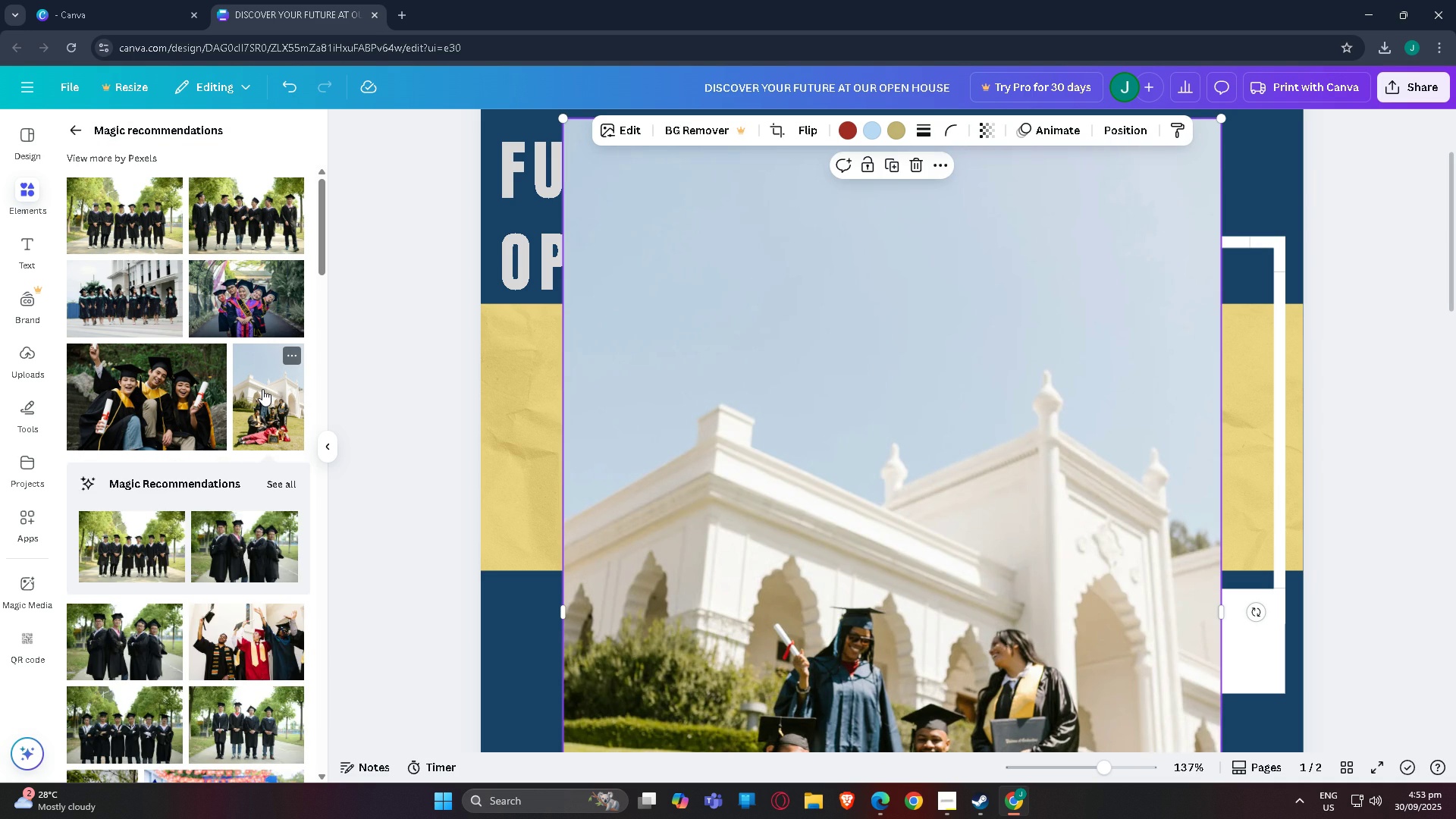 
scroll: coordinate [817, 512], scroll_direction: down, amount: 6.0